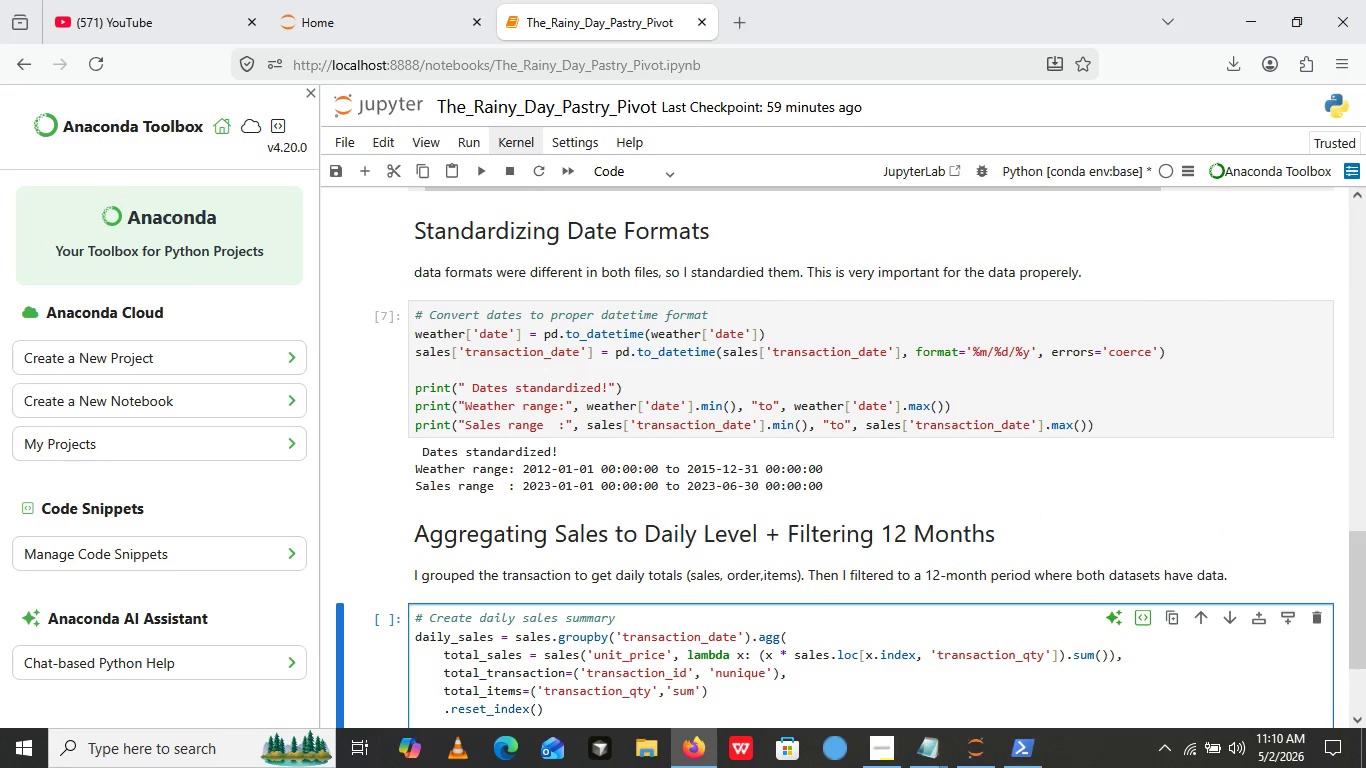 
key(Enter)
 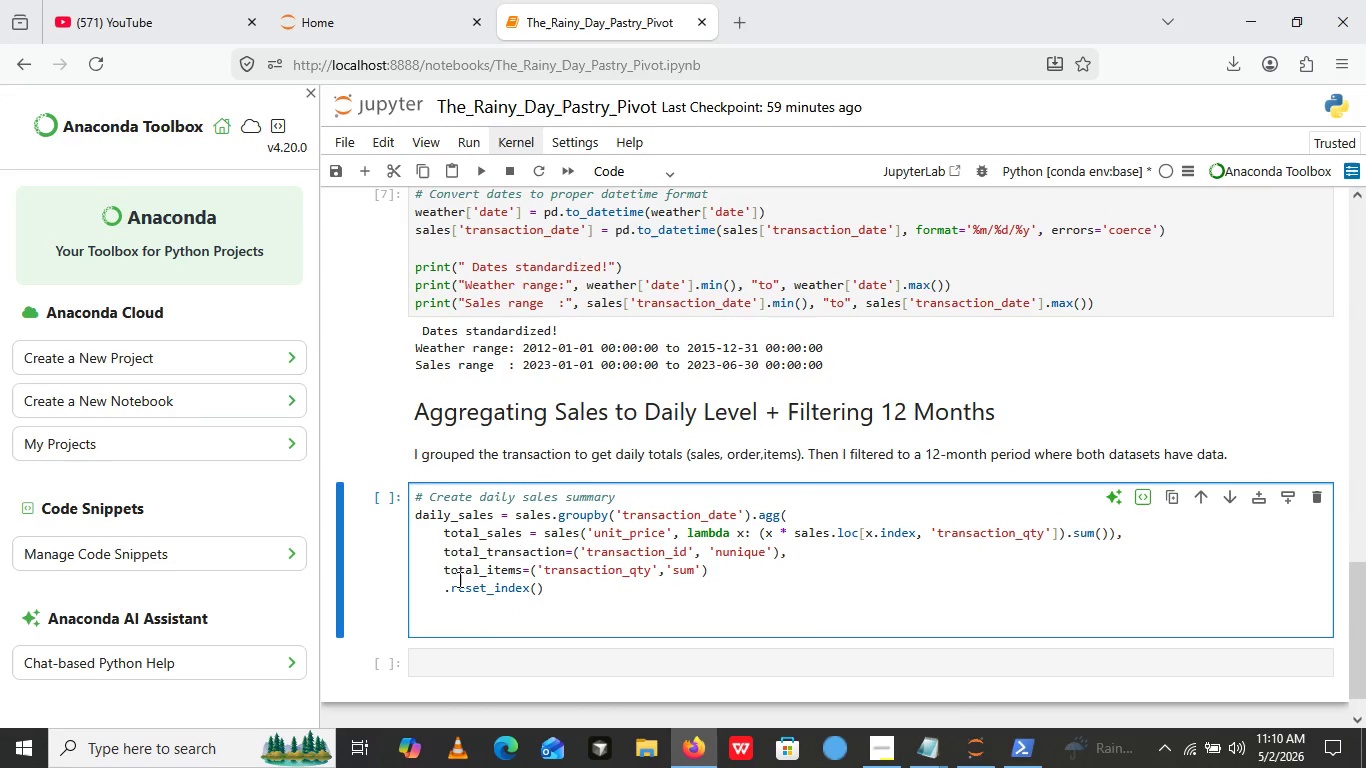 
wait(5.08)
 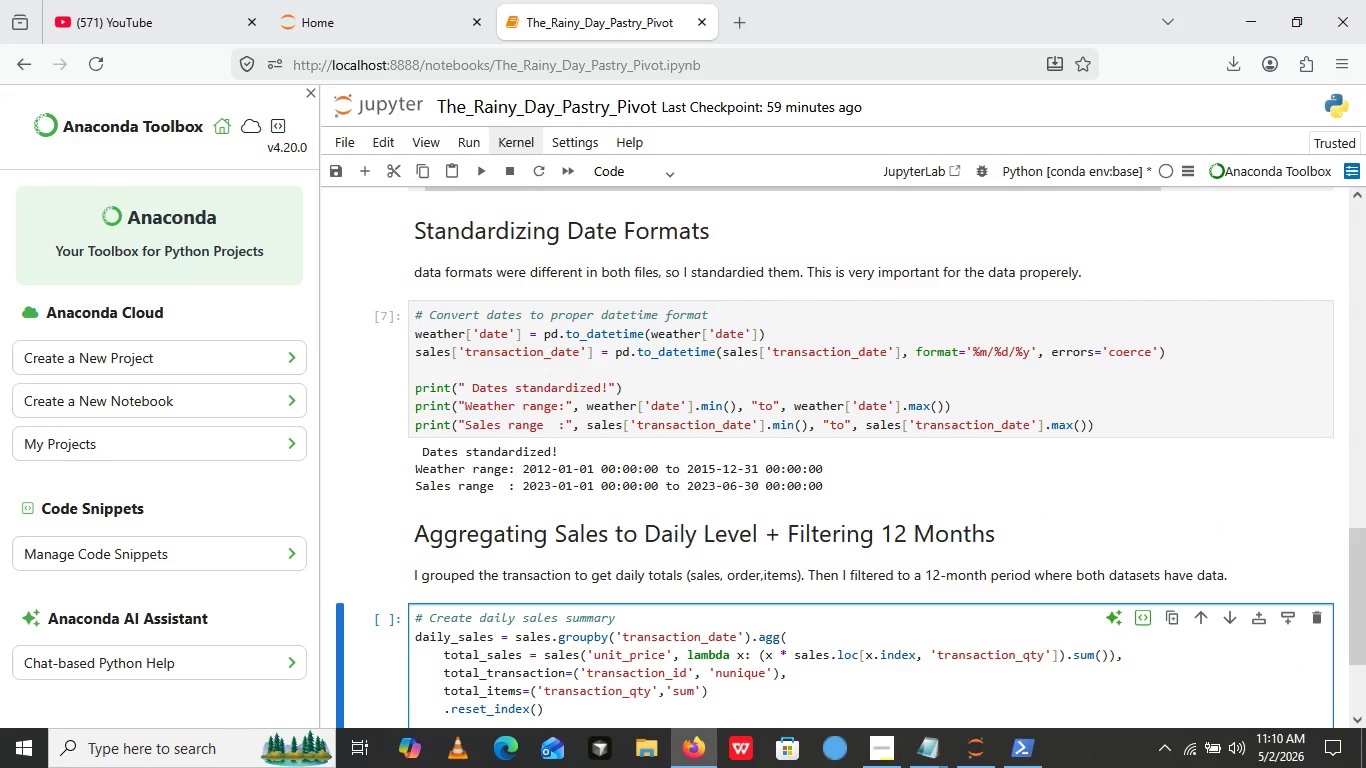 
key(Backspace)
 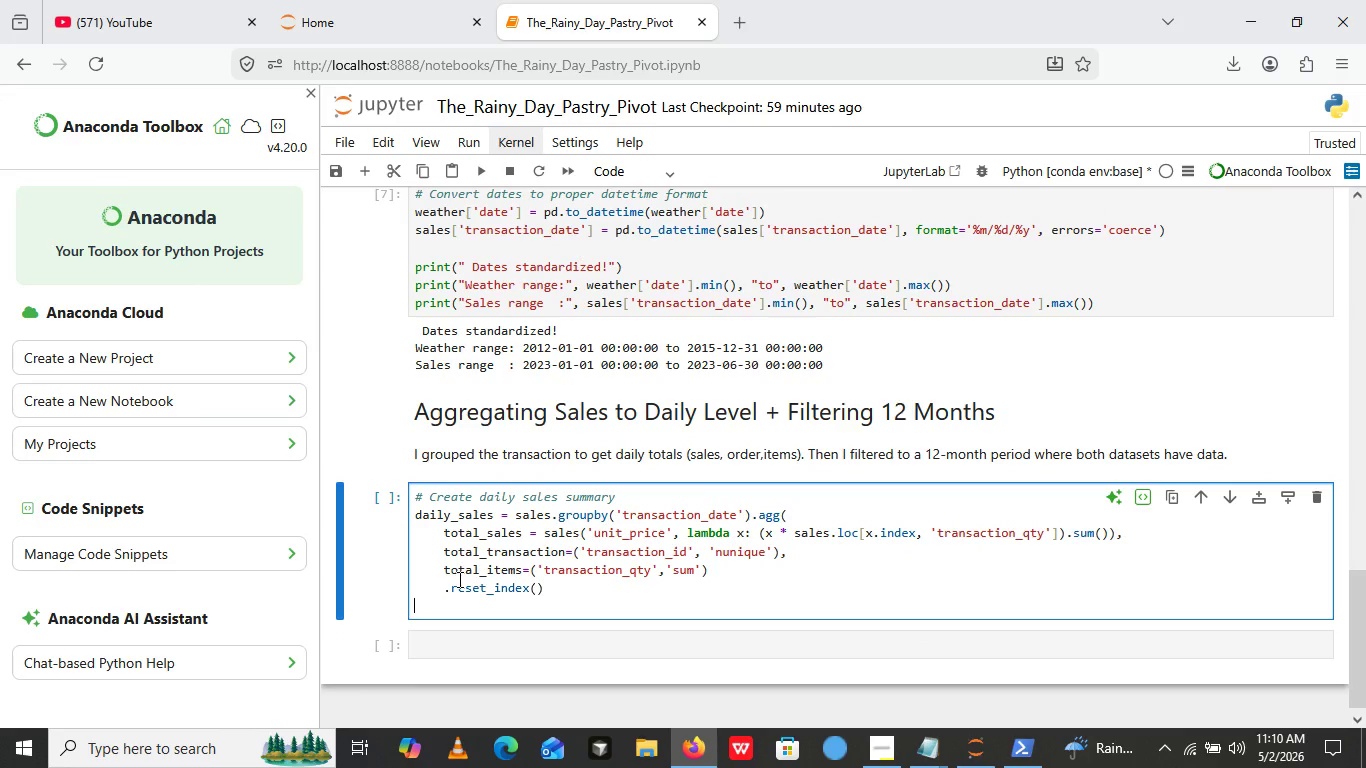 
key(Backspace)
 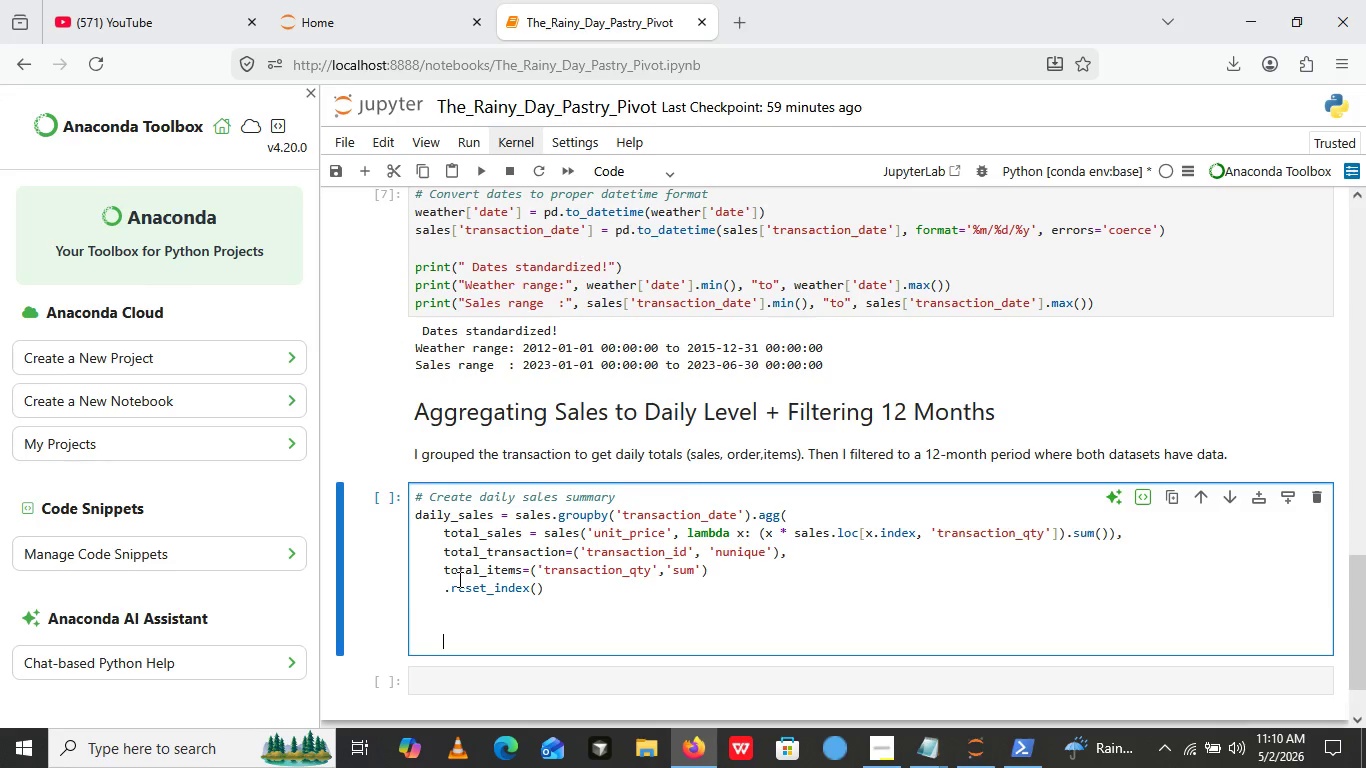 
key(Enter)
 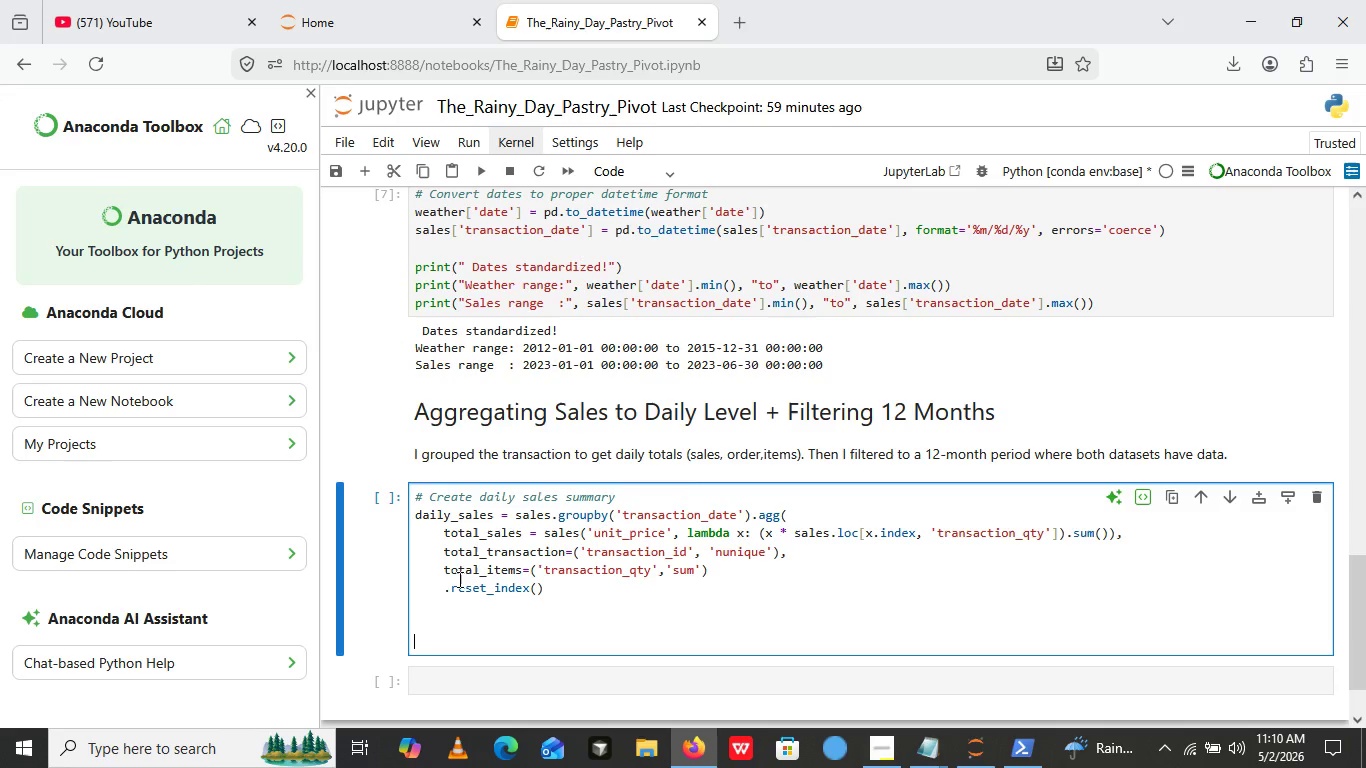 
key(Enter)
 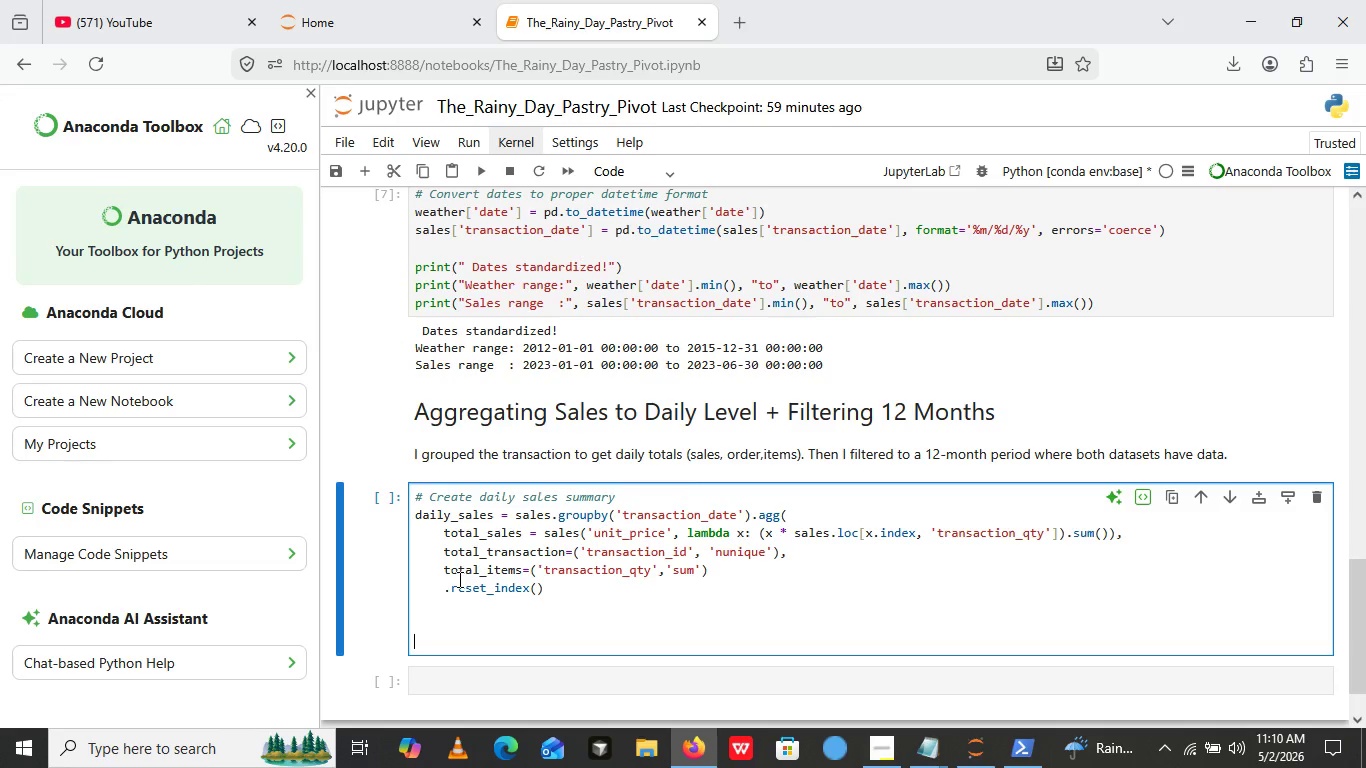 
key(Backspace)
 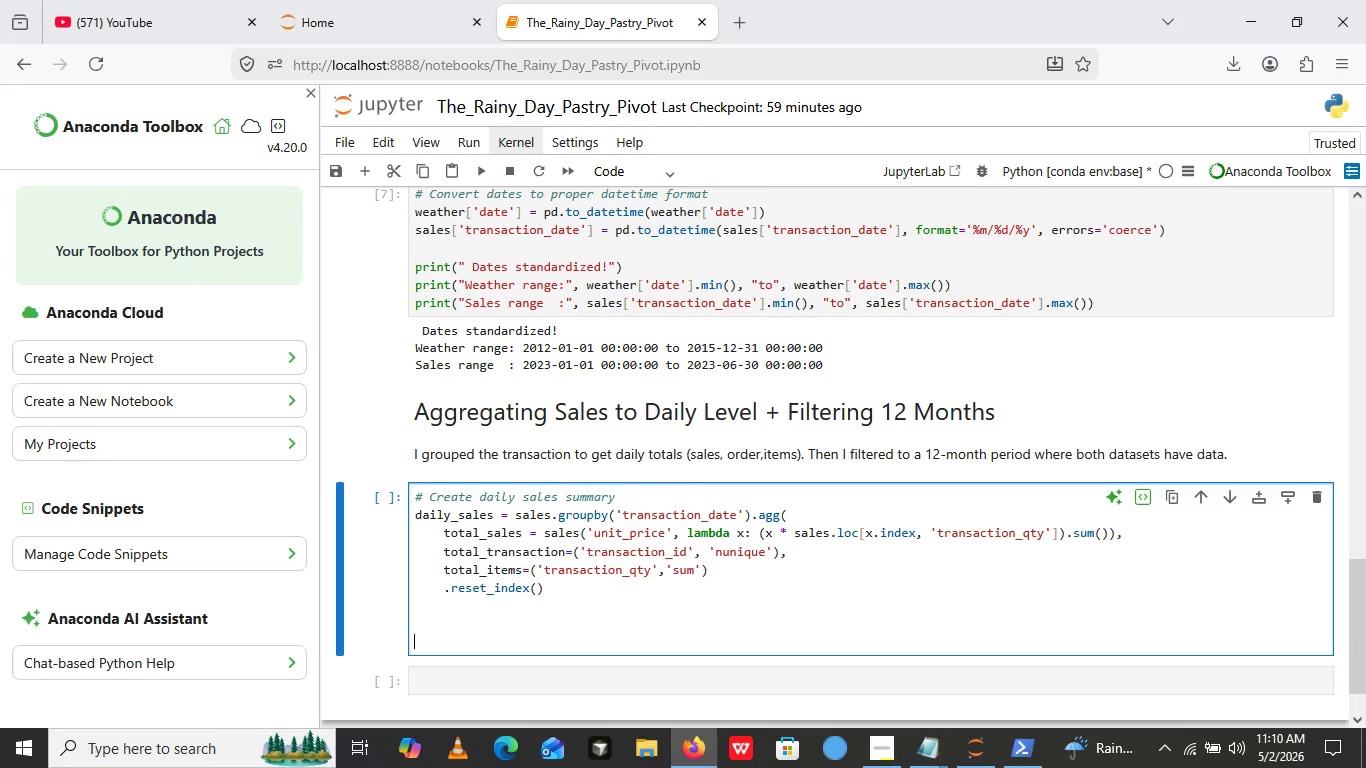 
key(Shift+3)
 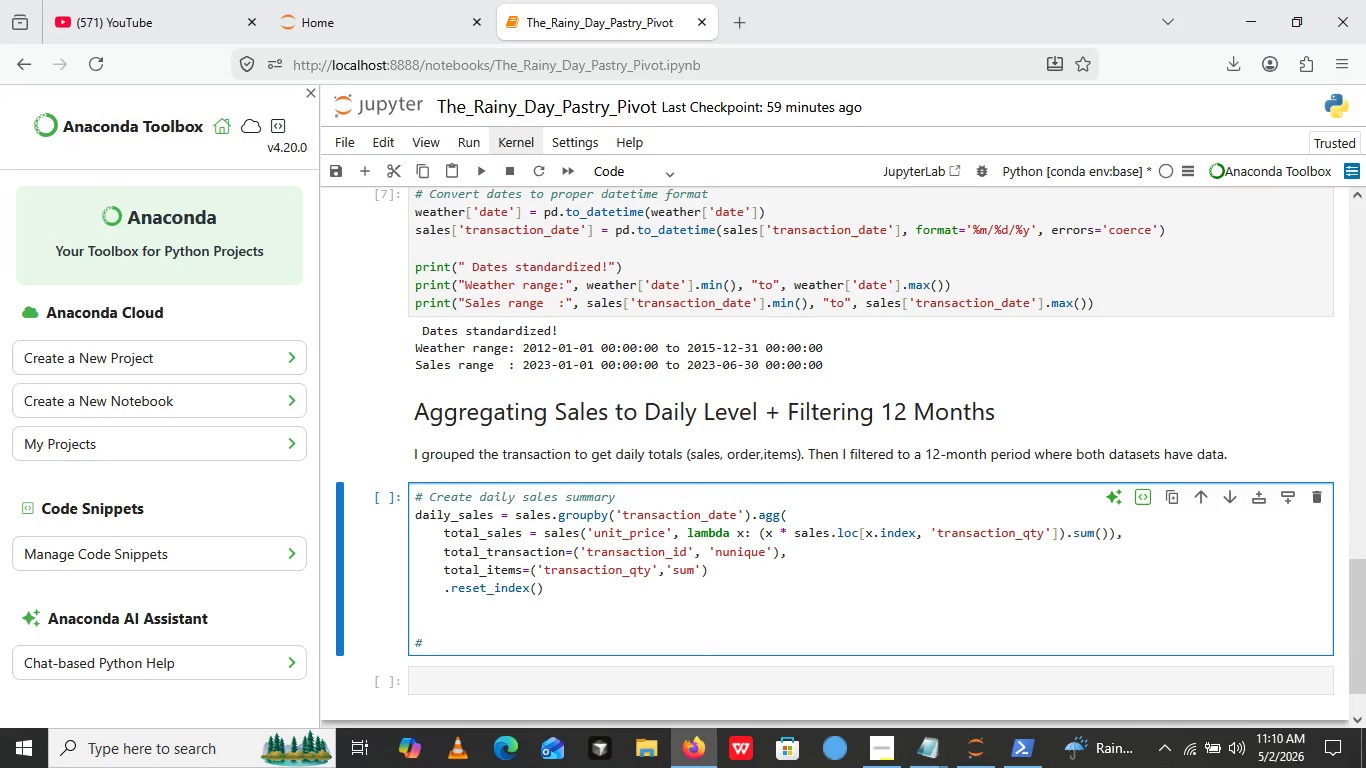 
type( Choose a 12 - mont pw)
key(Backspace)
type(eriod wit overlapping data)
 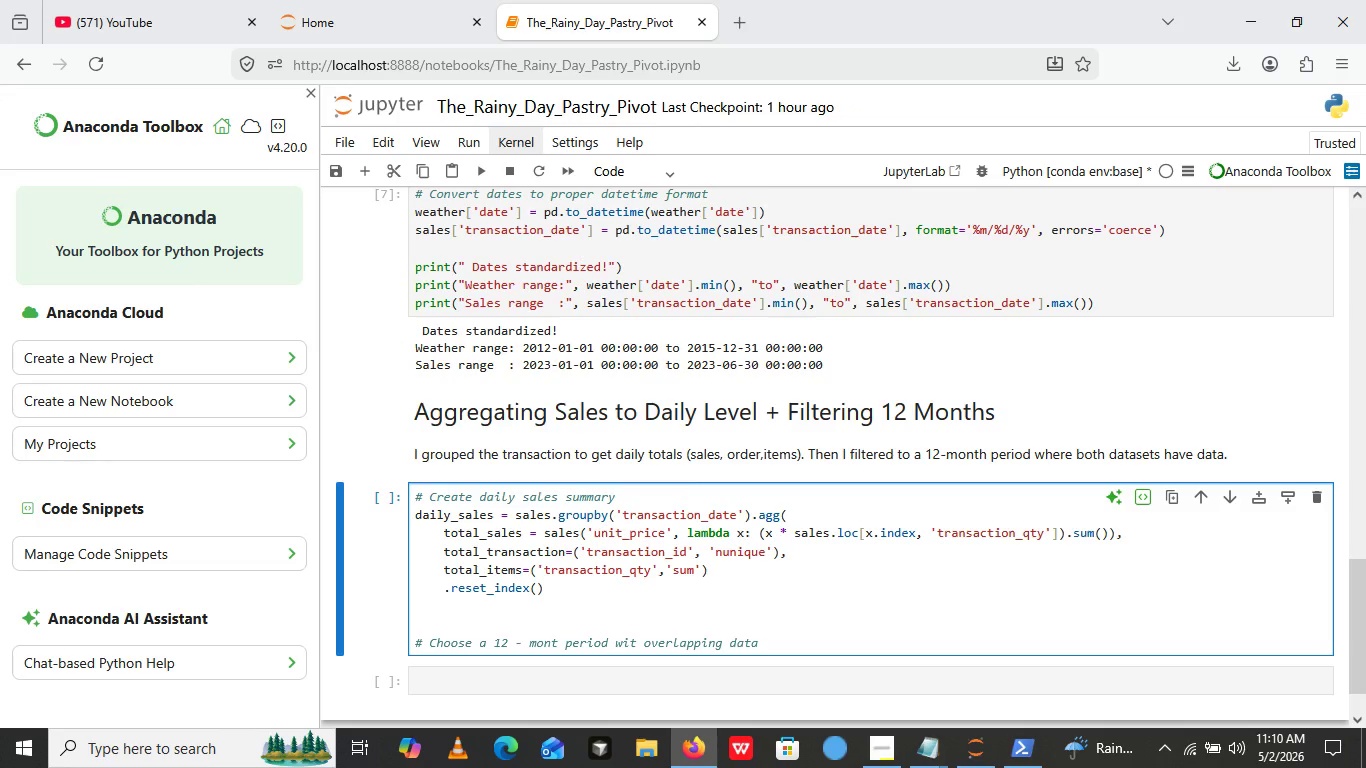 
wait(26.77)
 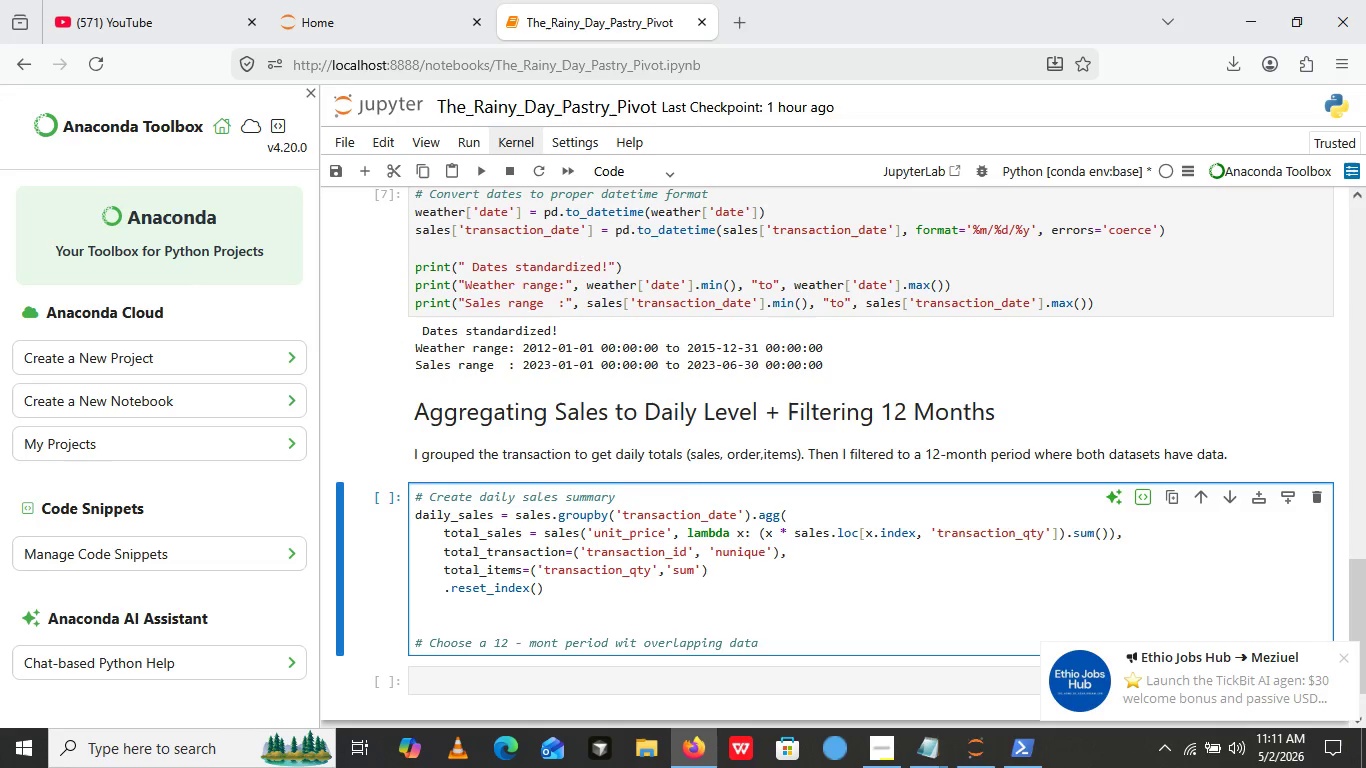 
key(Enter)
 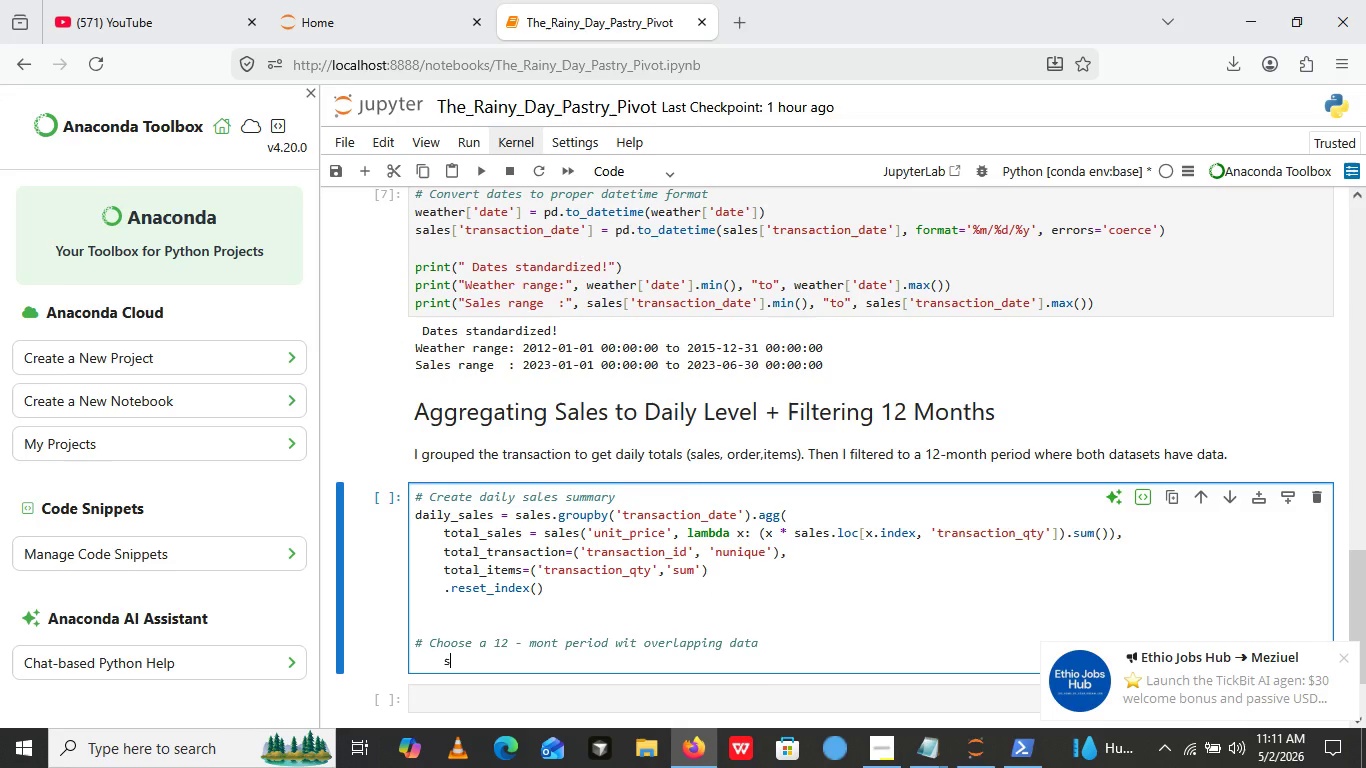 
type(start_)
key(Backspace)
key(Backspace)
key(Backspace)
key(Backspace)
key(Backspace)
key(Backspace)
key(Backspace)
type(Start_data = '')
 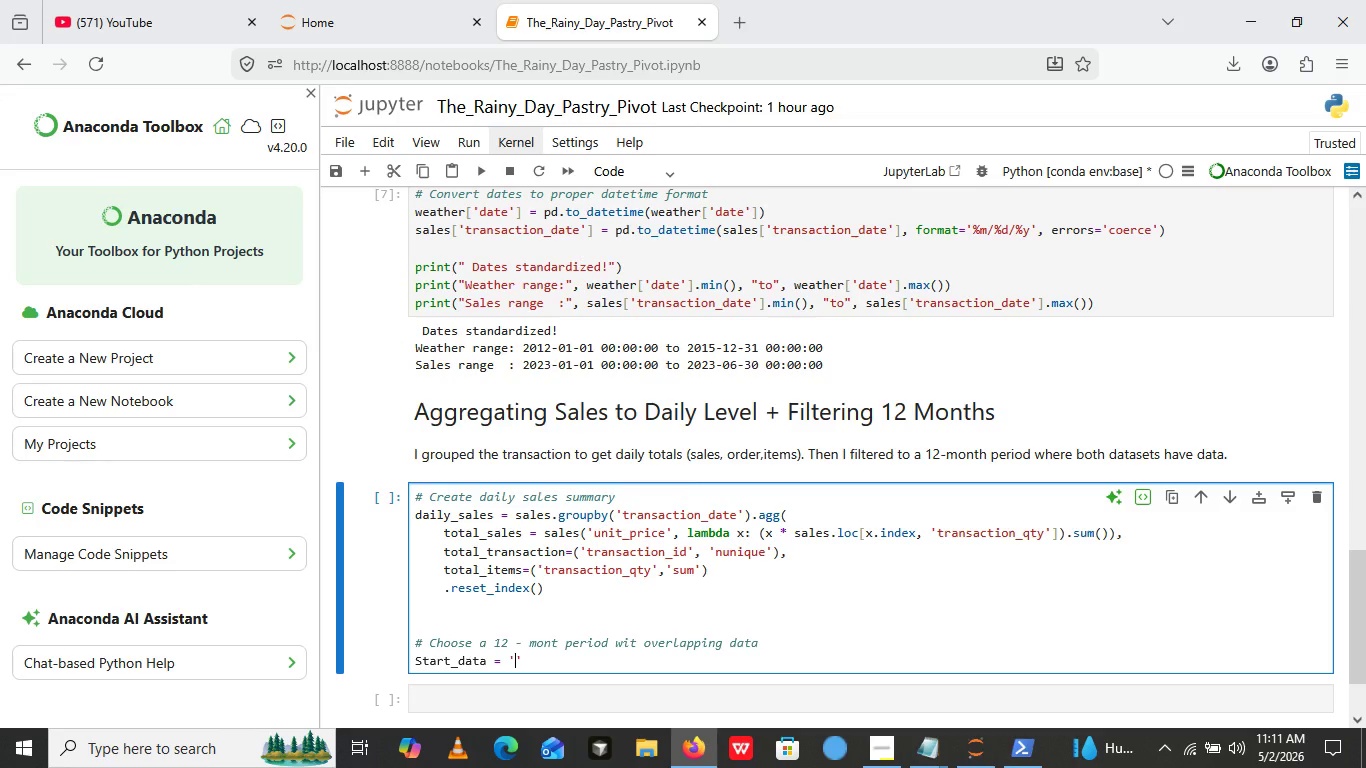 
key(ArrowLeft)
 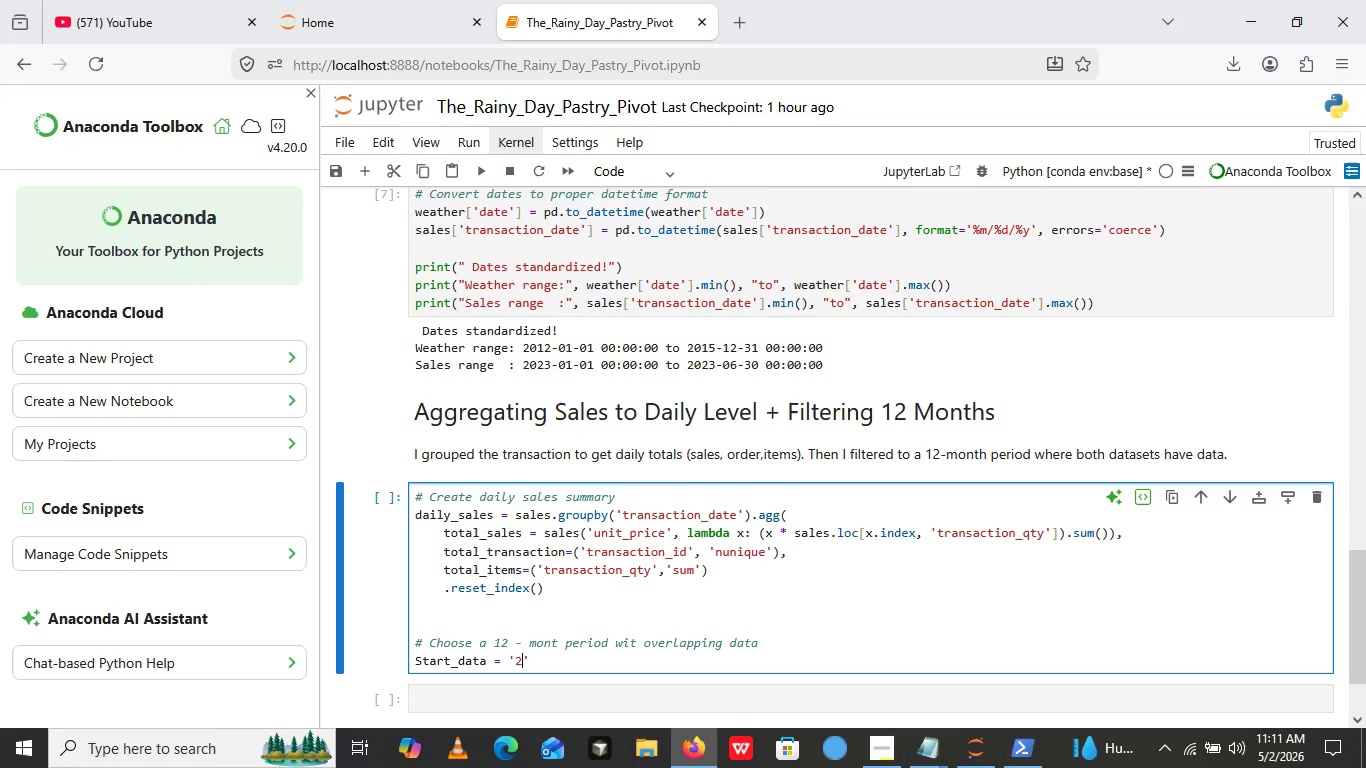 
type(2012-01-01)
 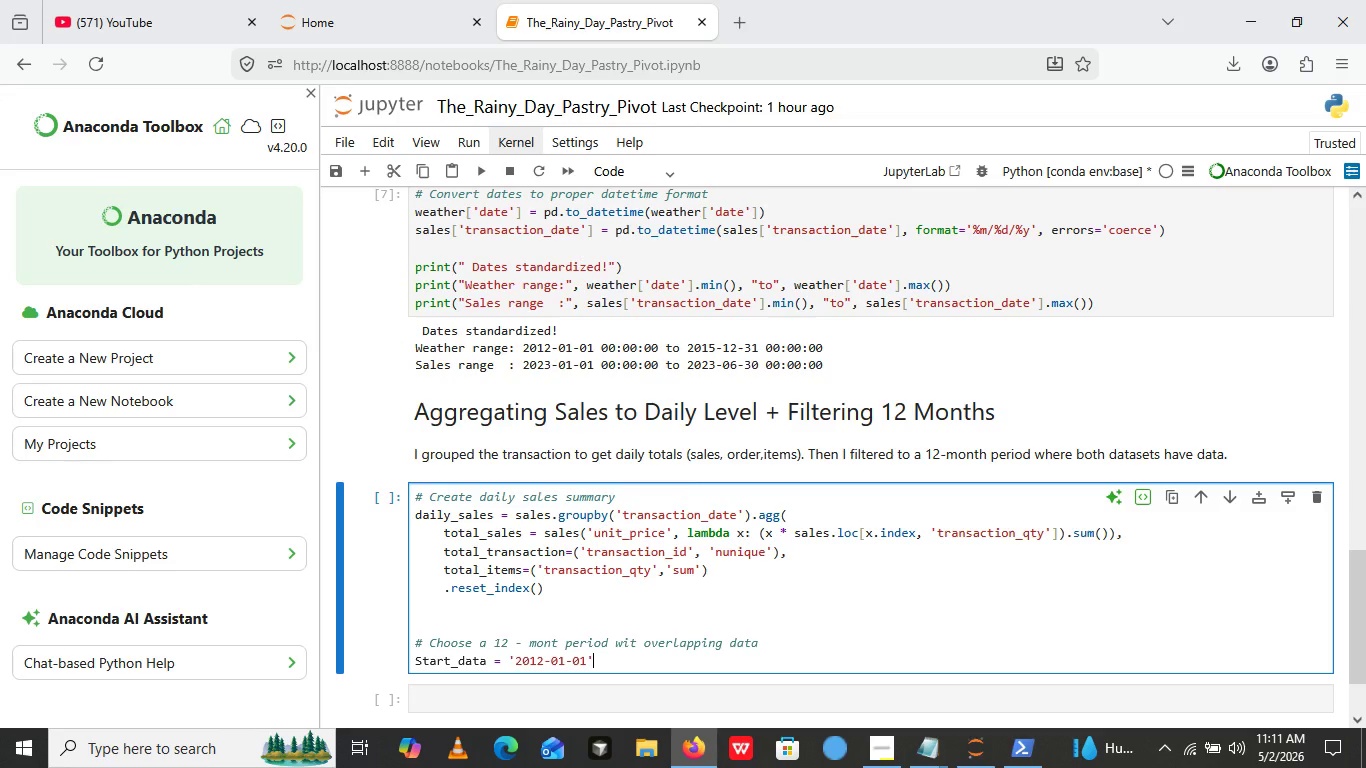 
key(ArrowRight)
 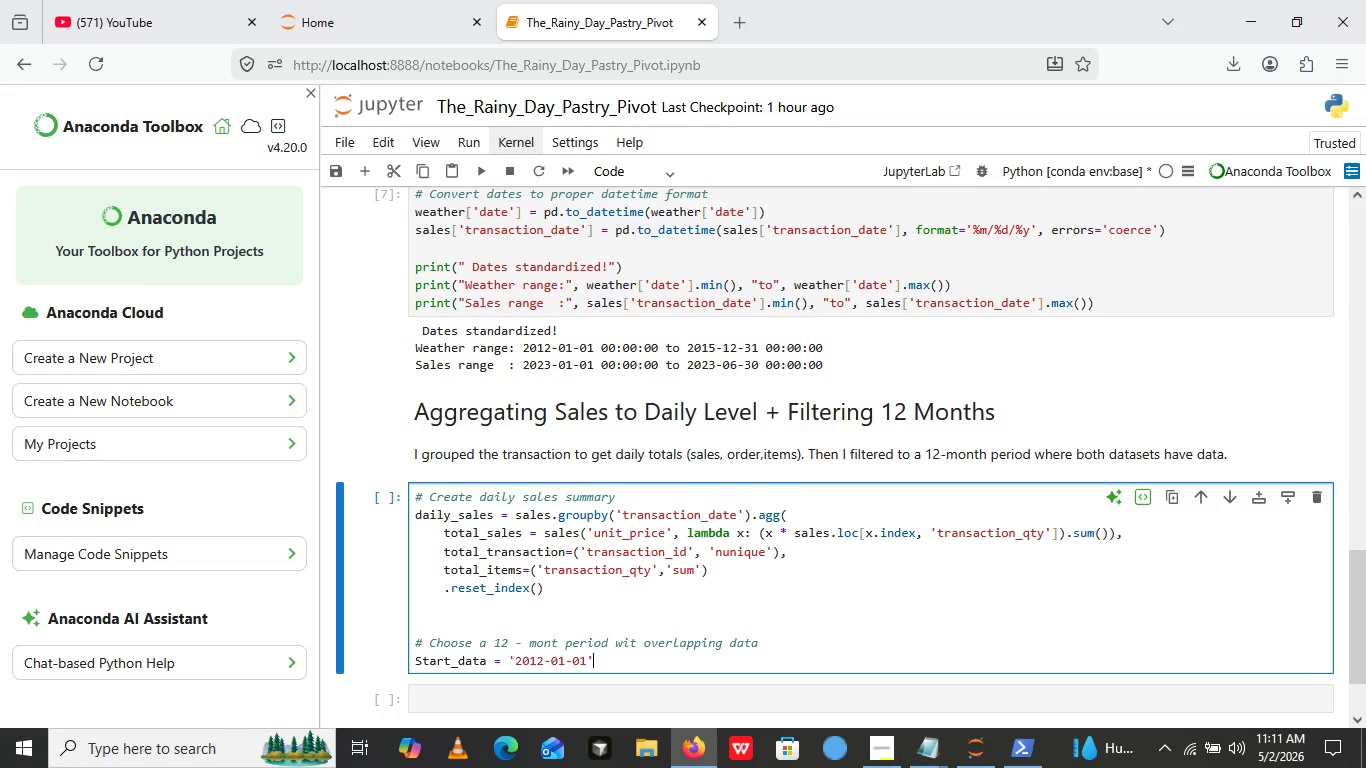 
key(Enter)
 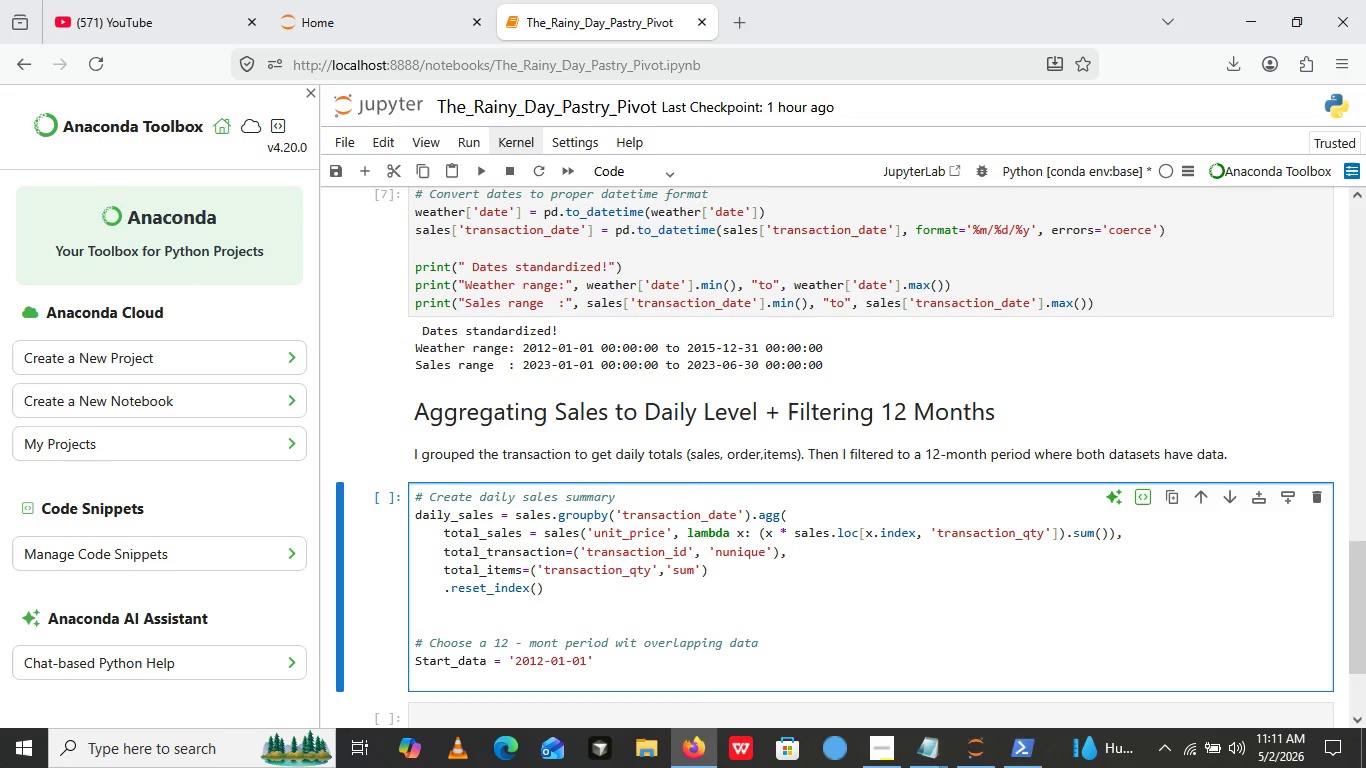 
type(end_data ='')
 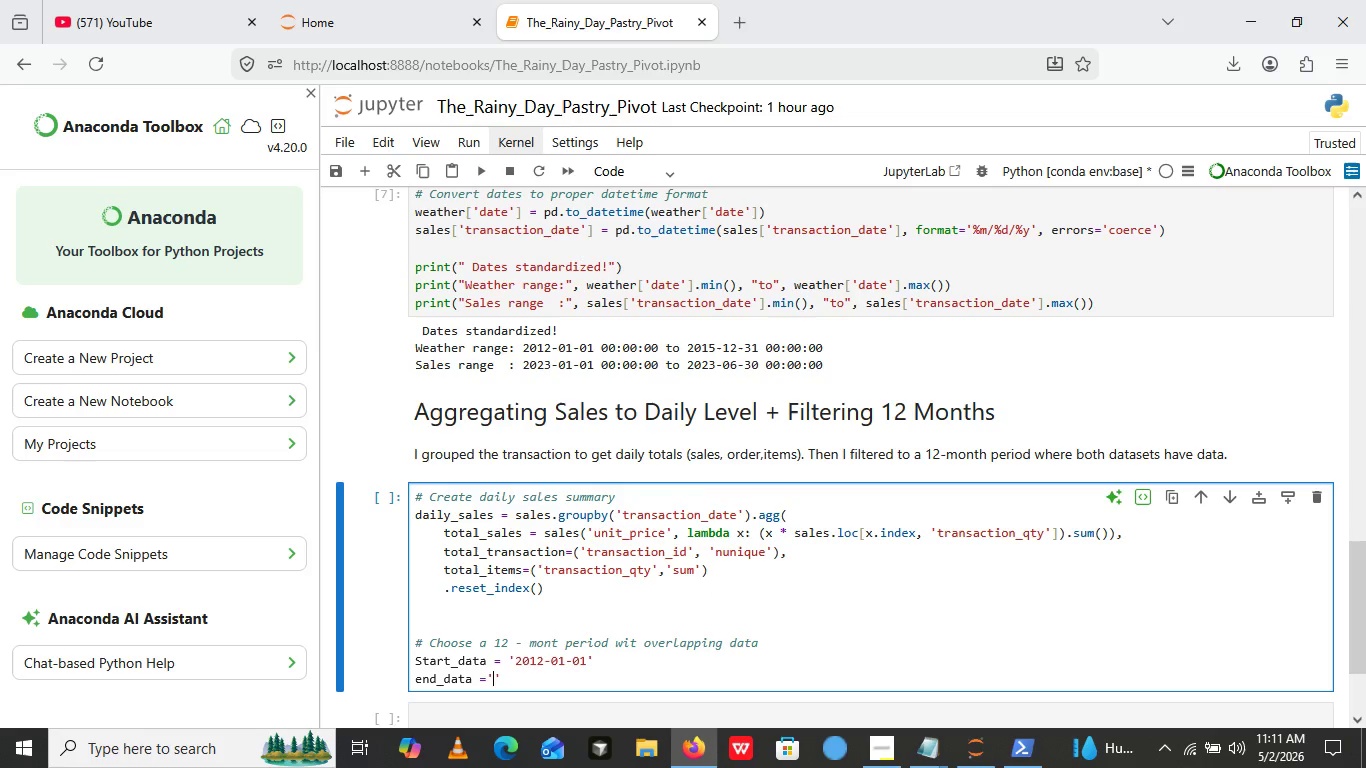 
key(ArrowLeft)
 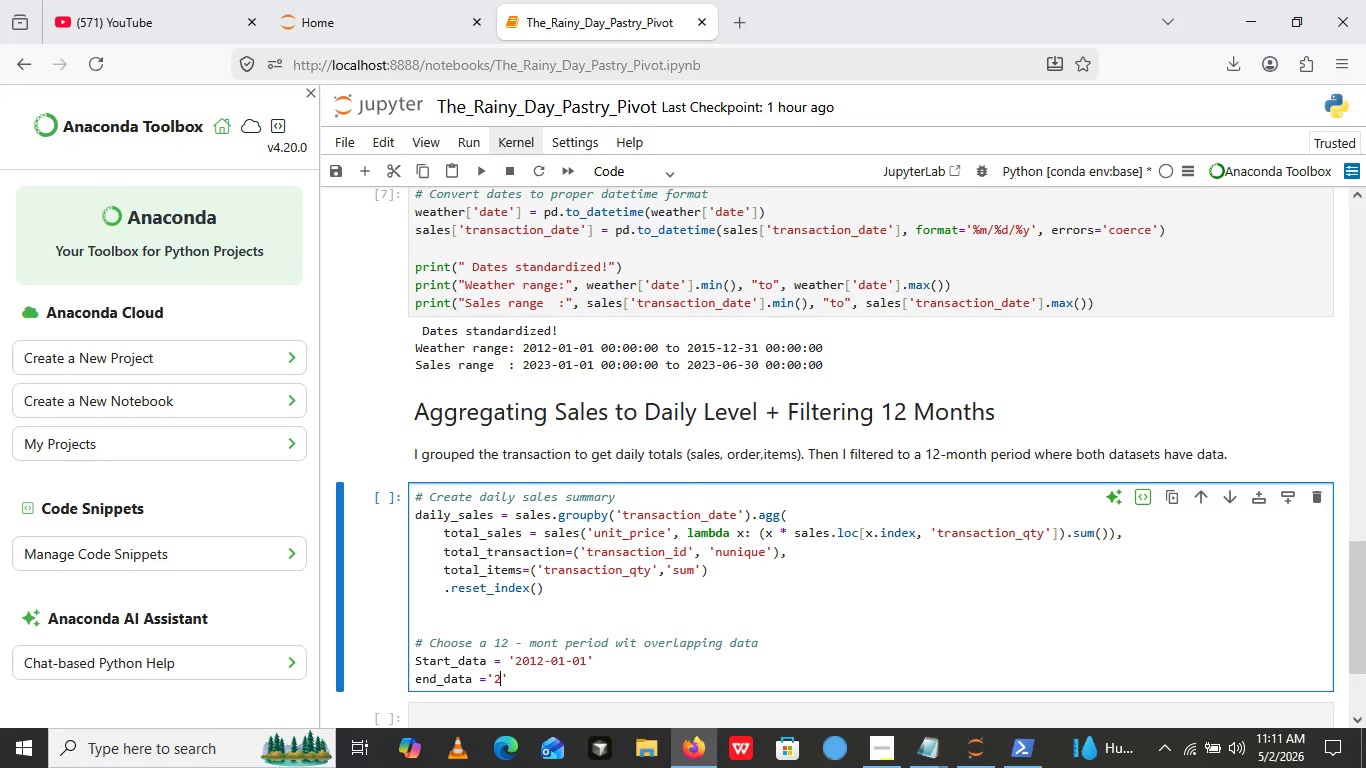 
type(2012-12-31)
 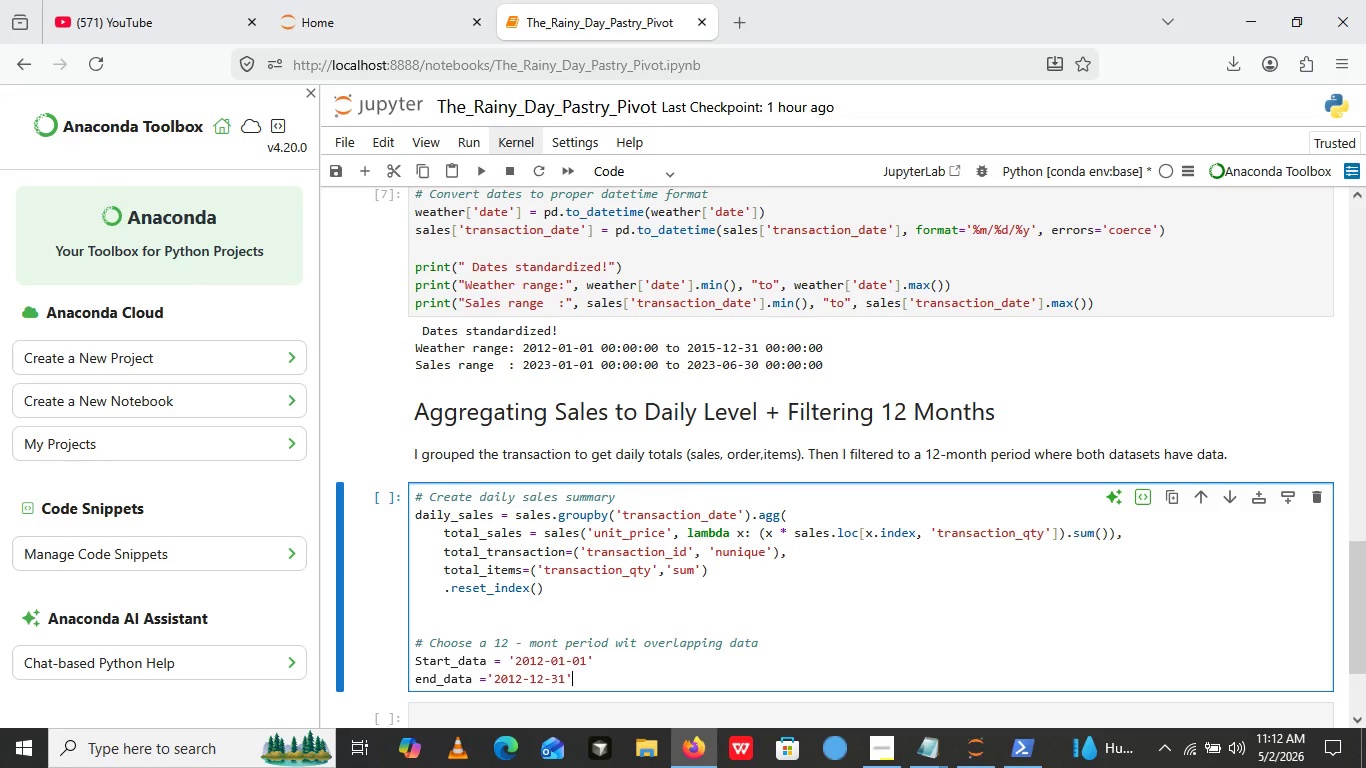 
key(ArrowRight)
 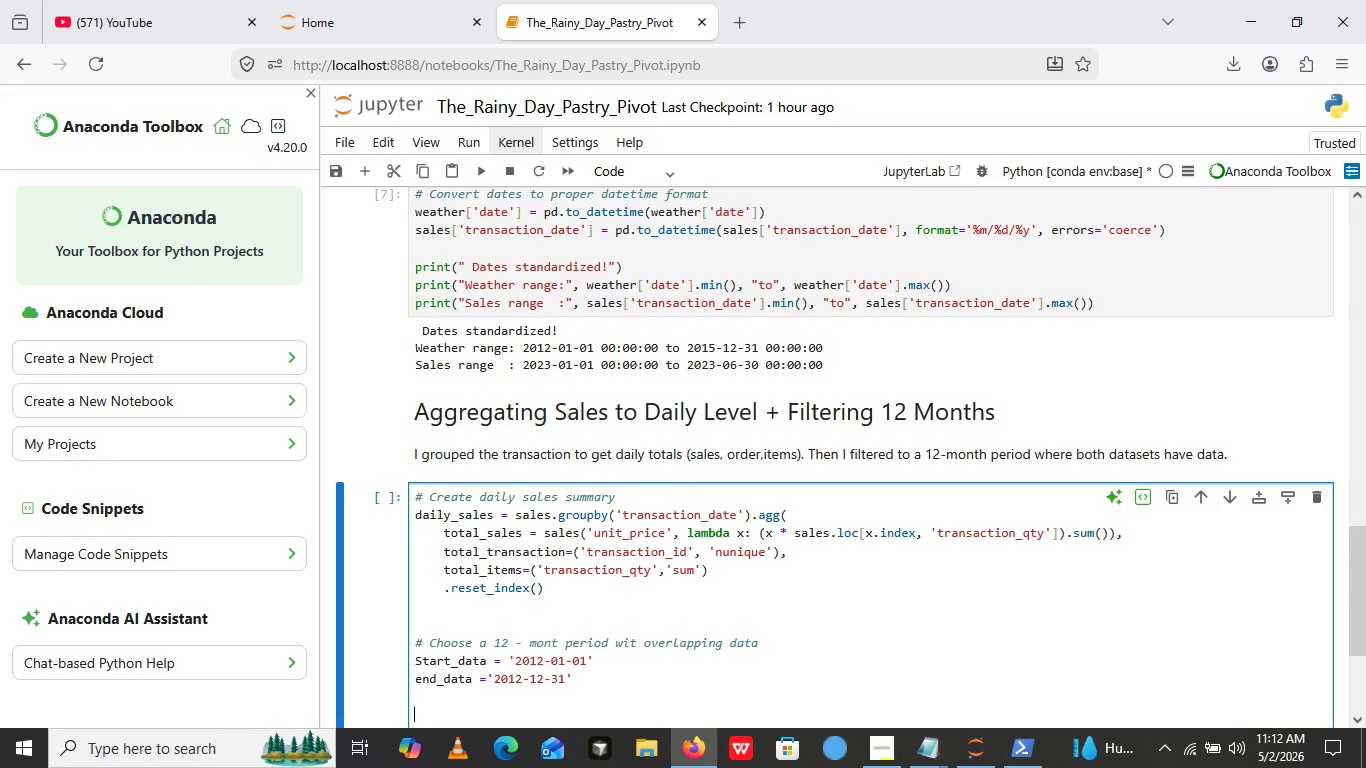 
key(Enter)
 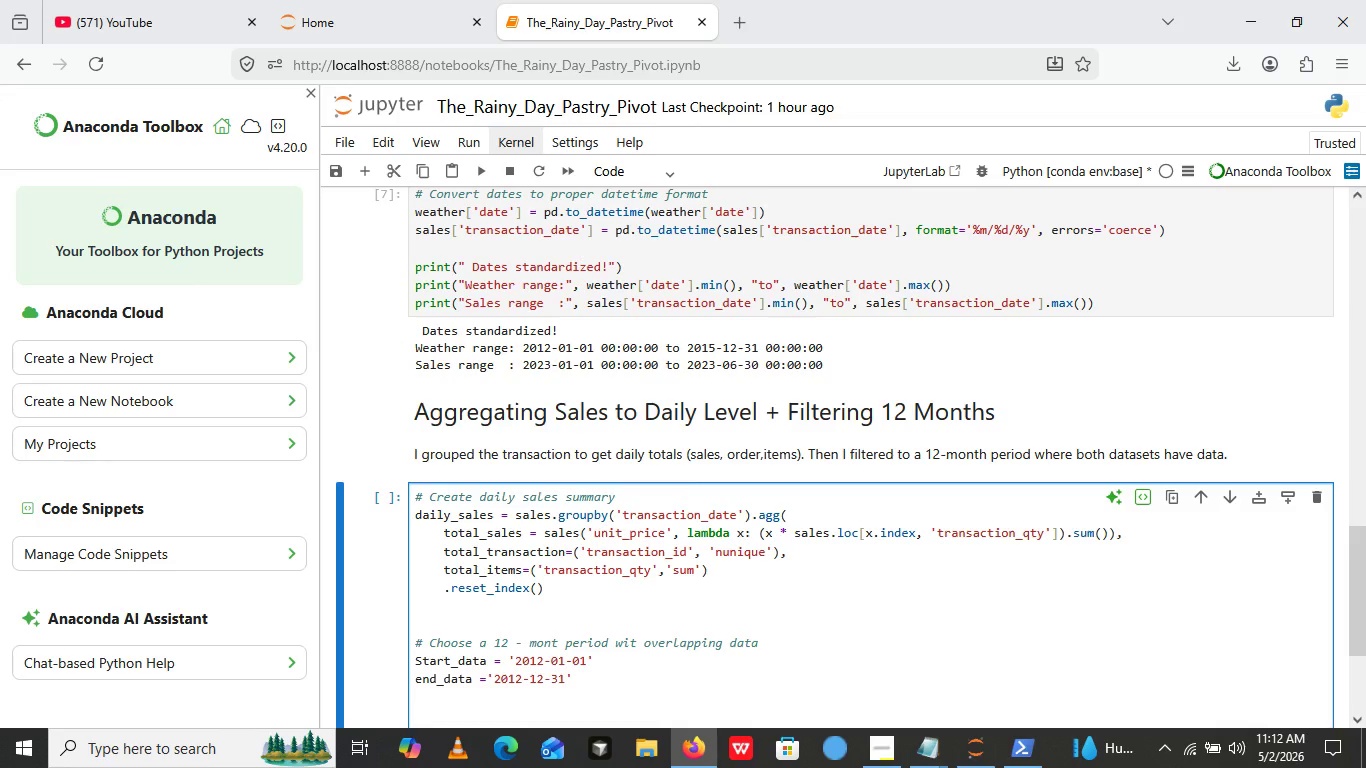 
key(Enter)
 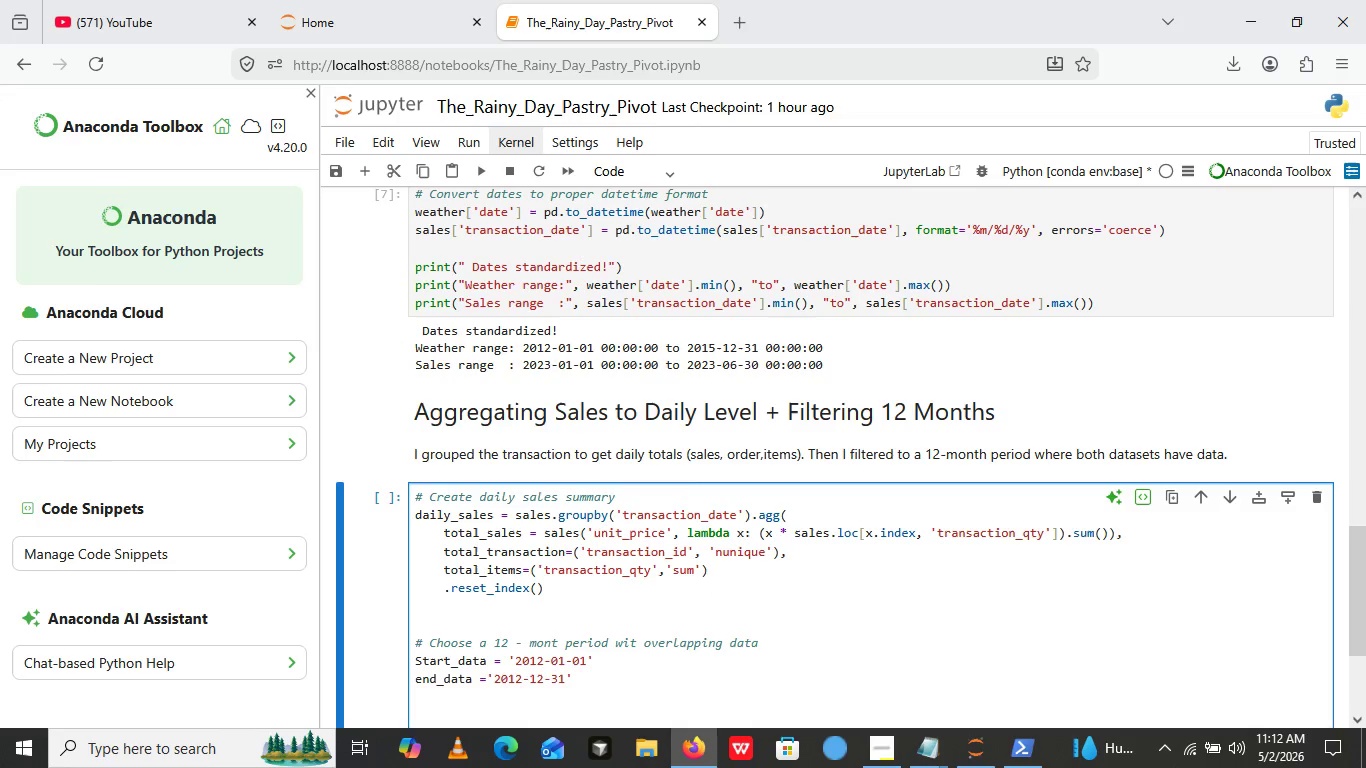 
key(Enter)
 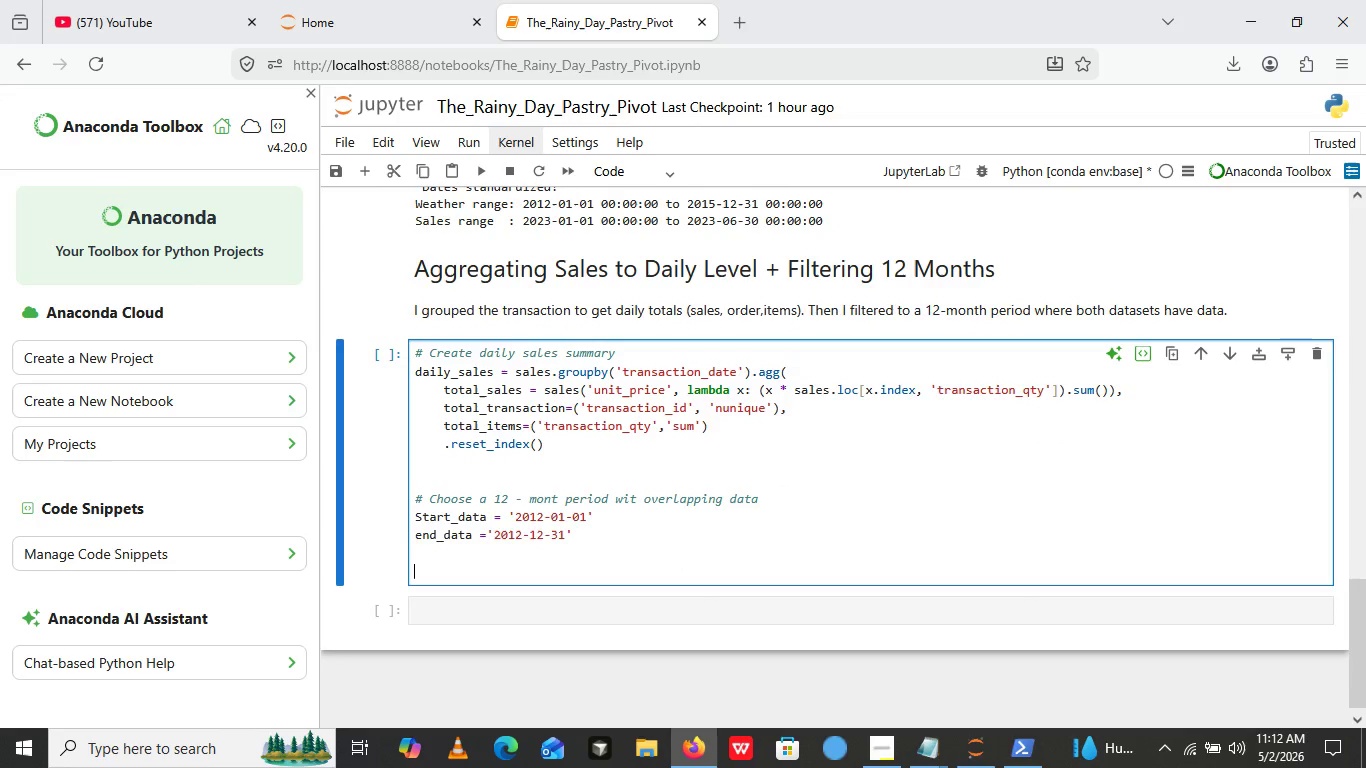 
key(Backspace)
type(daily_sal)
 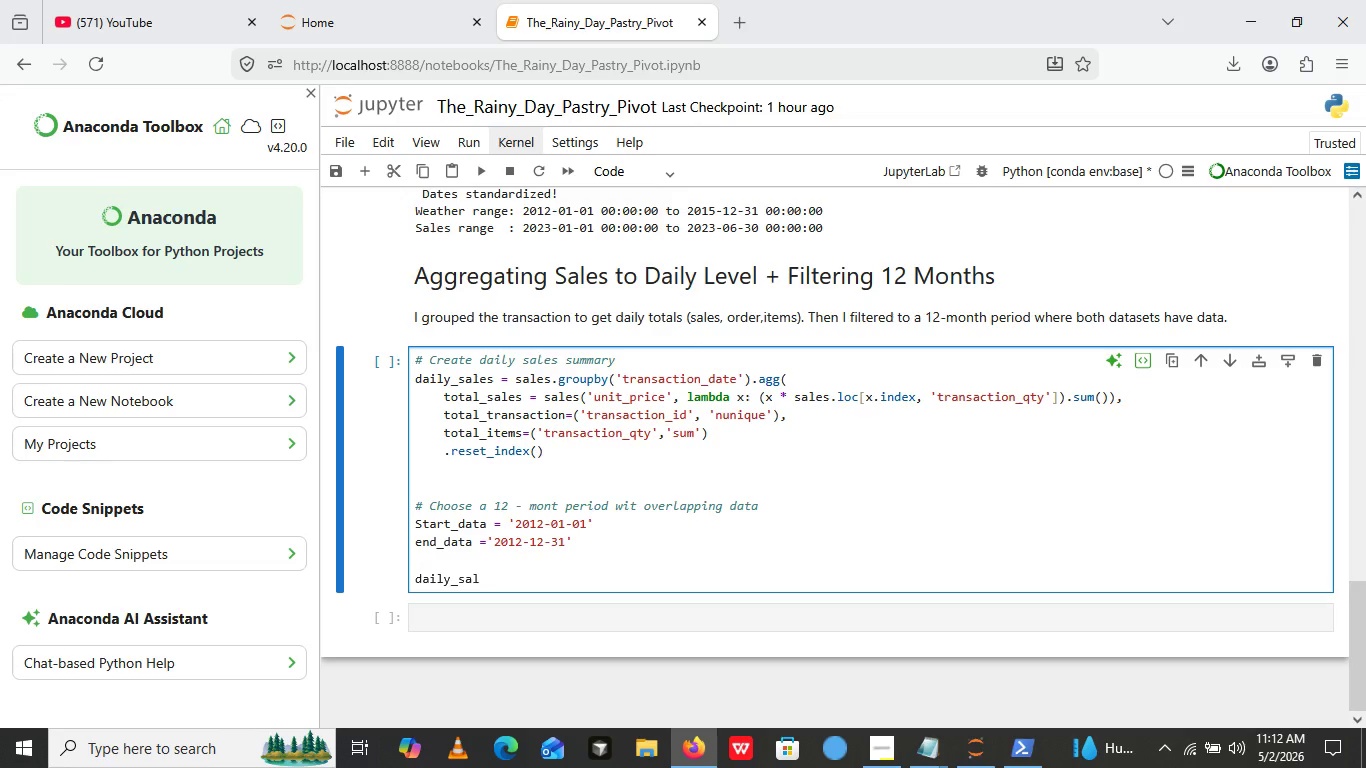 
wait(14.56)
 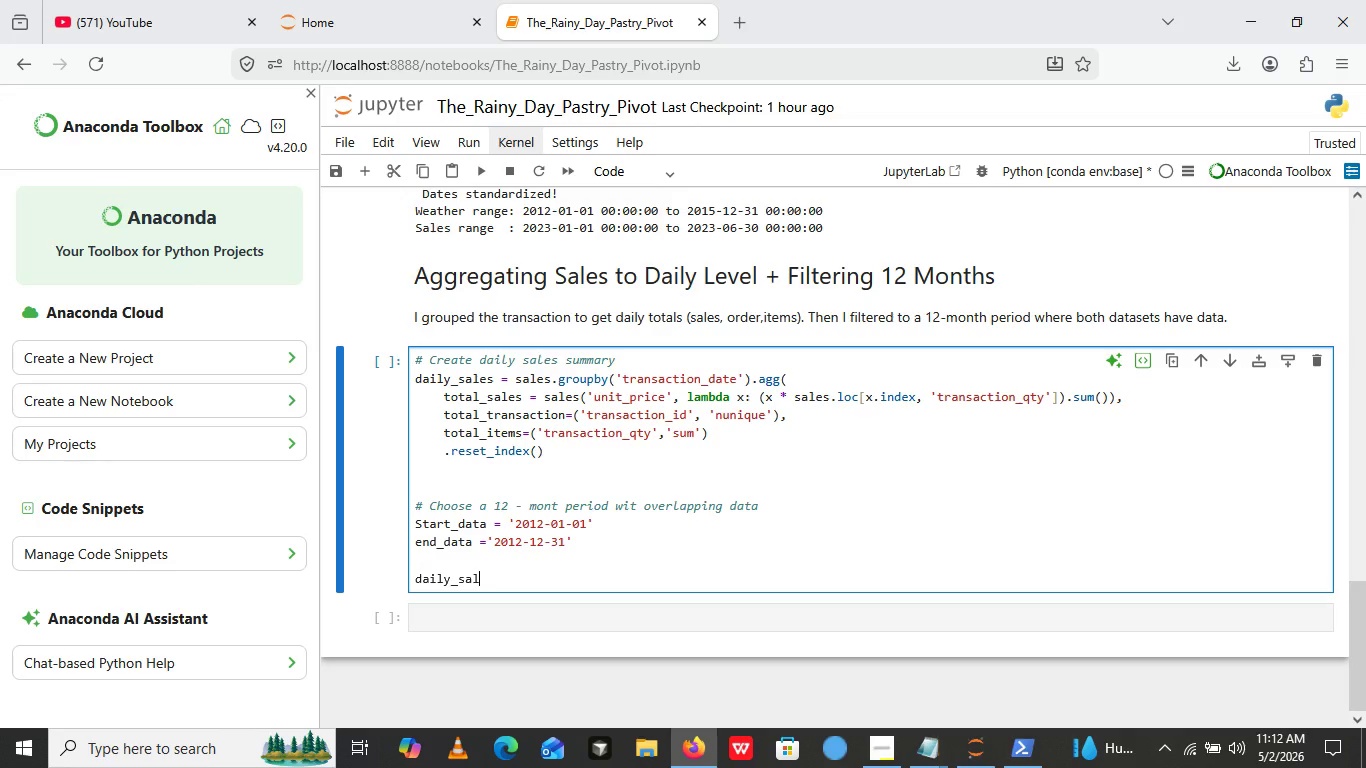 
type(es_f =f)
 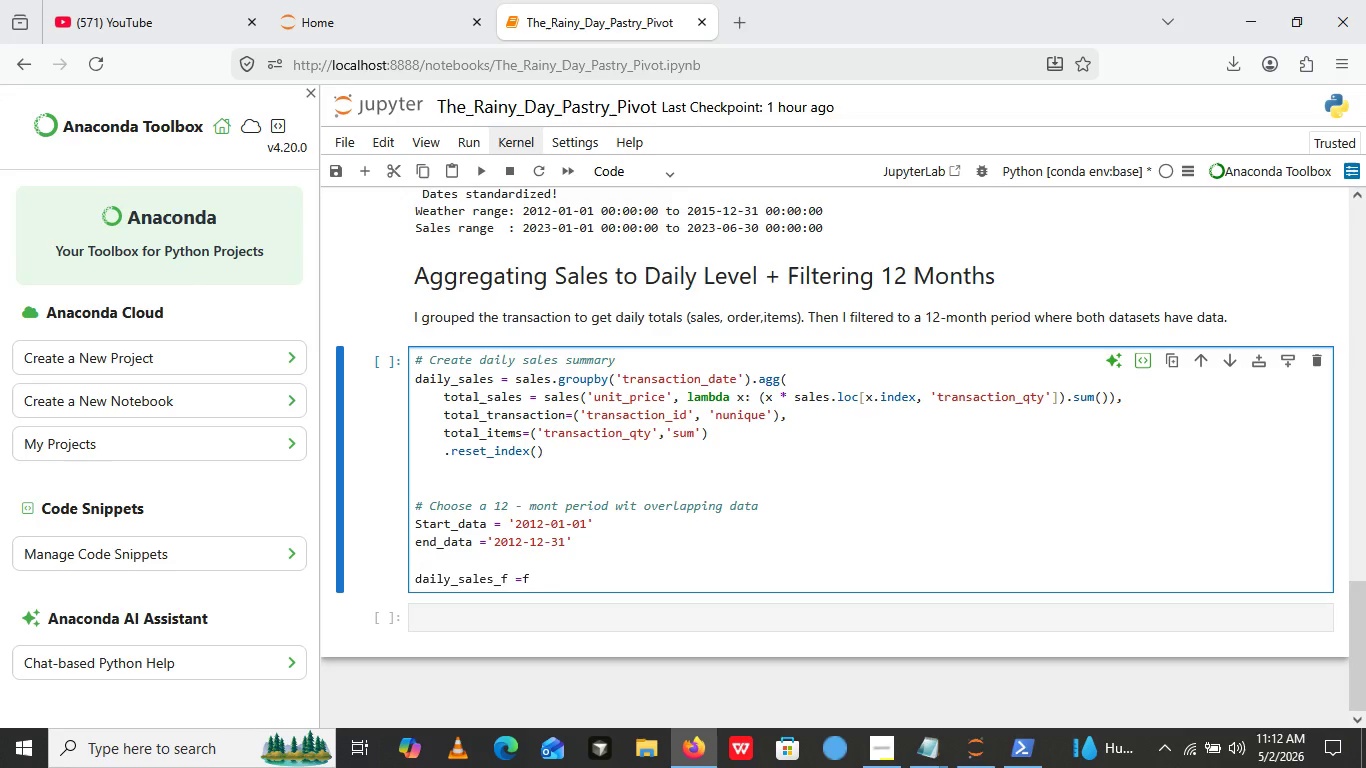 
wait(30.78)
 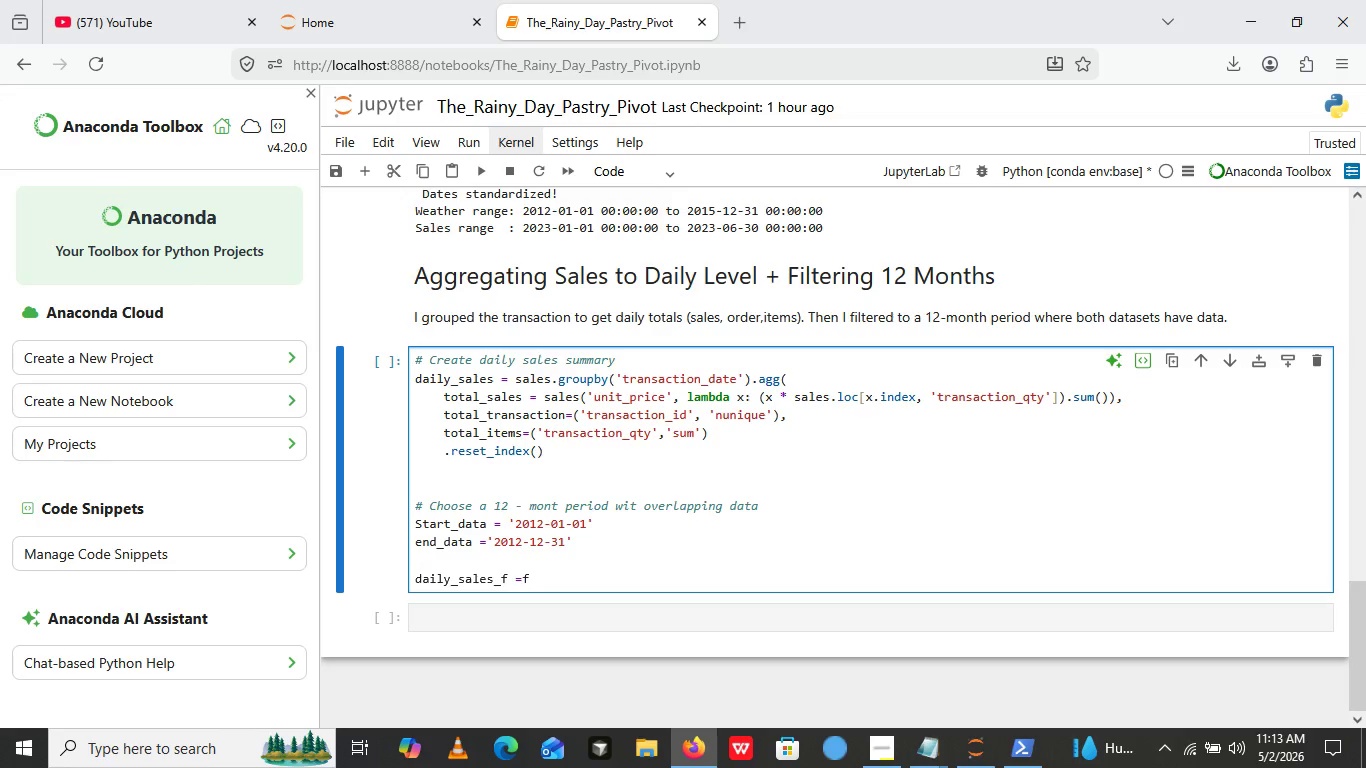 
left_click([878, 747])